 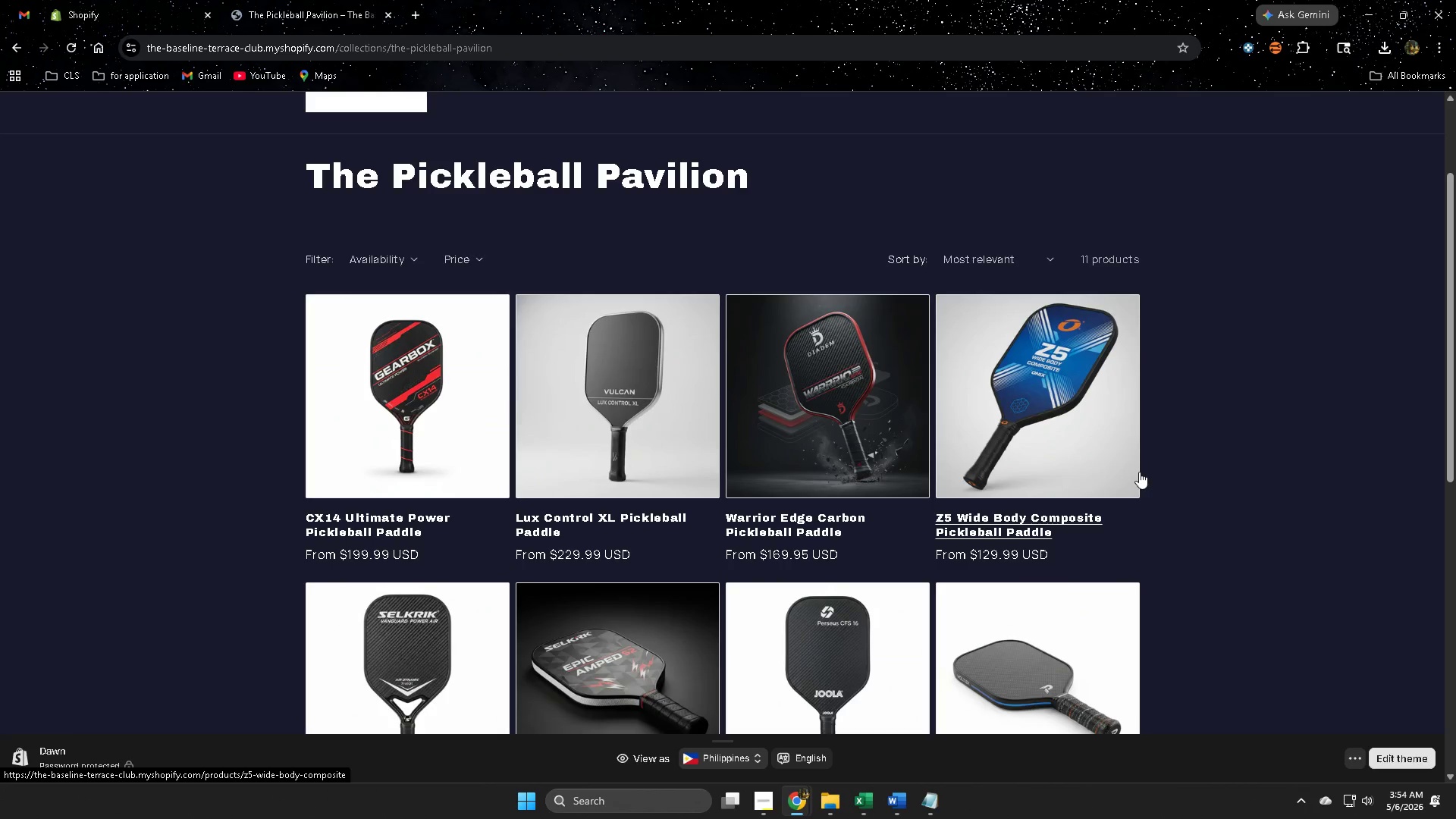 
scroll: coordinate [1139, 472], scroll_direction: up, amount: 1.0
 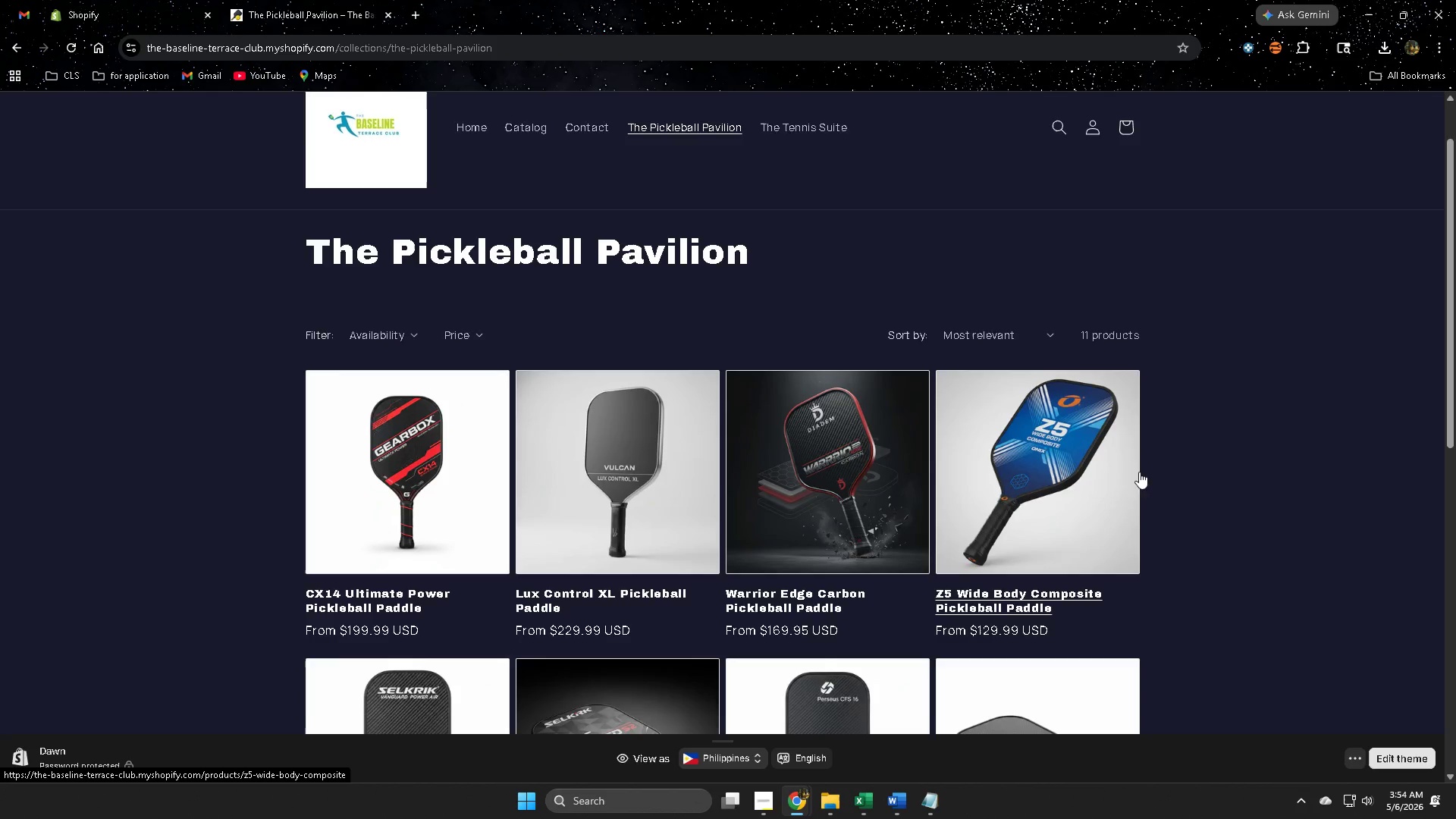 
left_click([814, 171])
 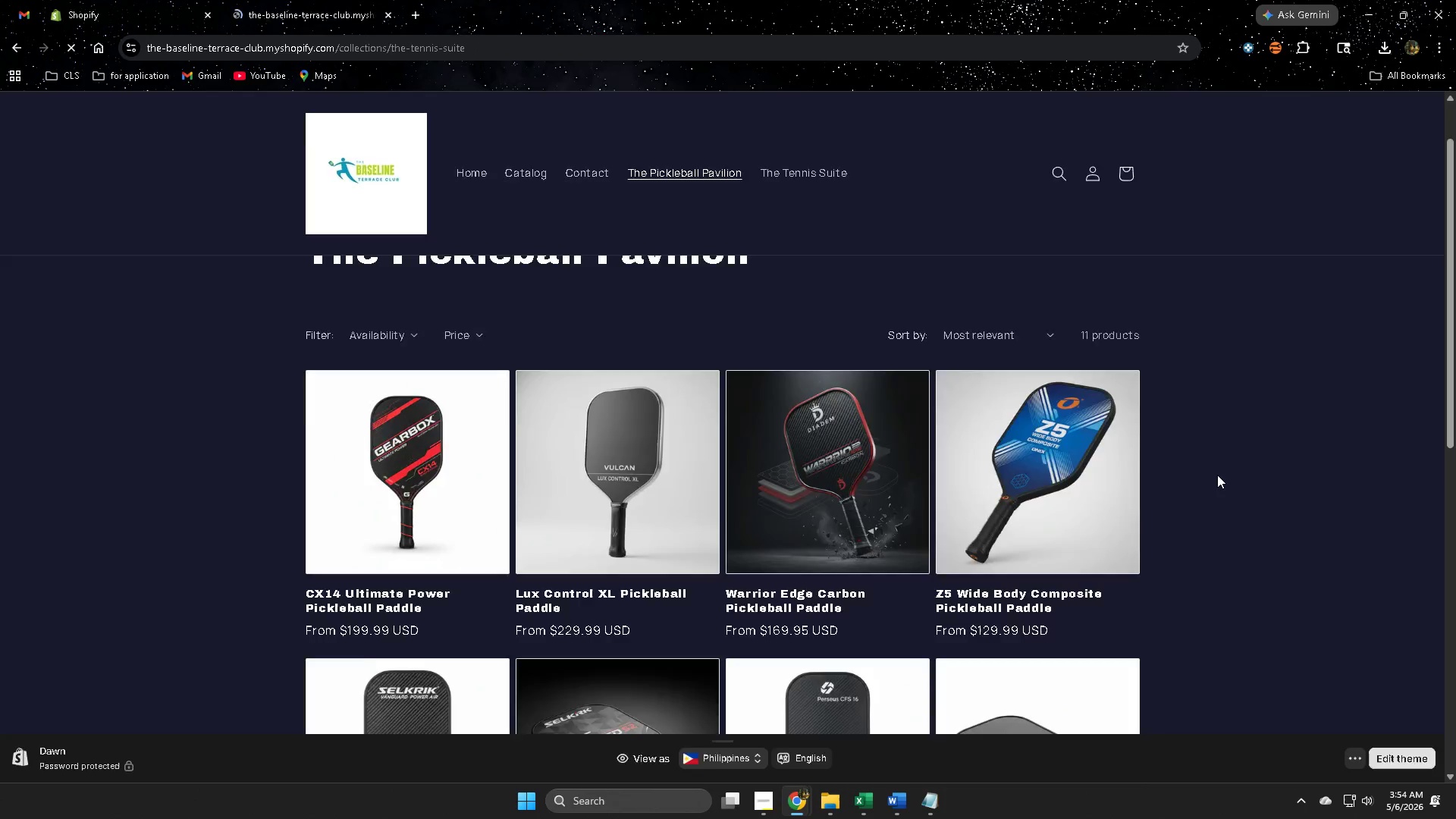 
scroll: coordinate [836, 389], scroll_direction: none, amount: 0.0
 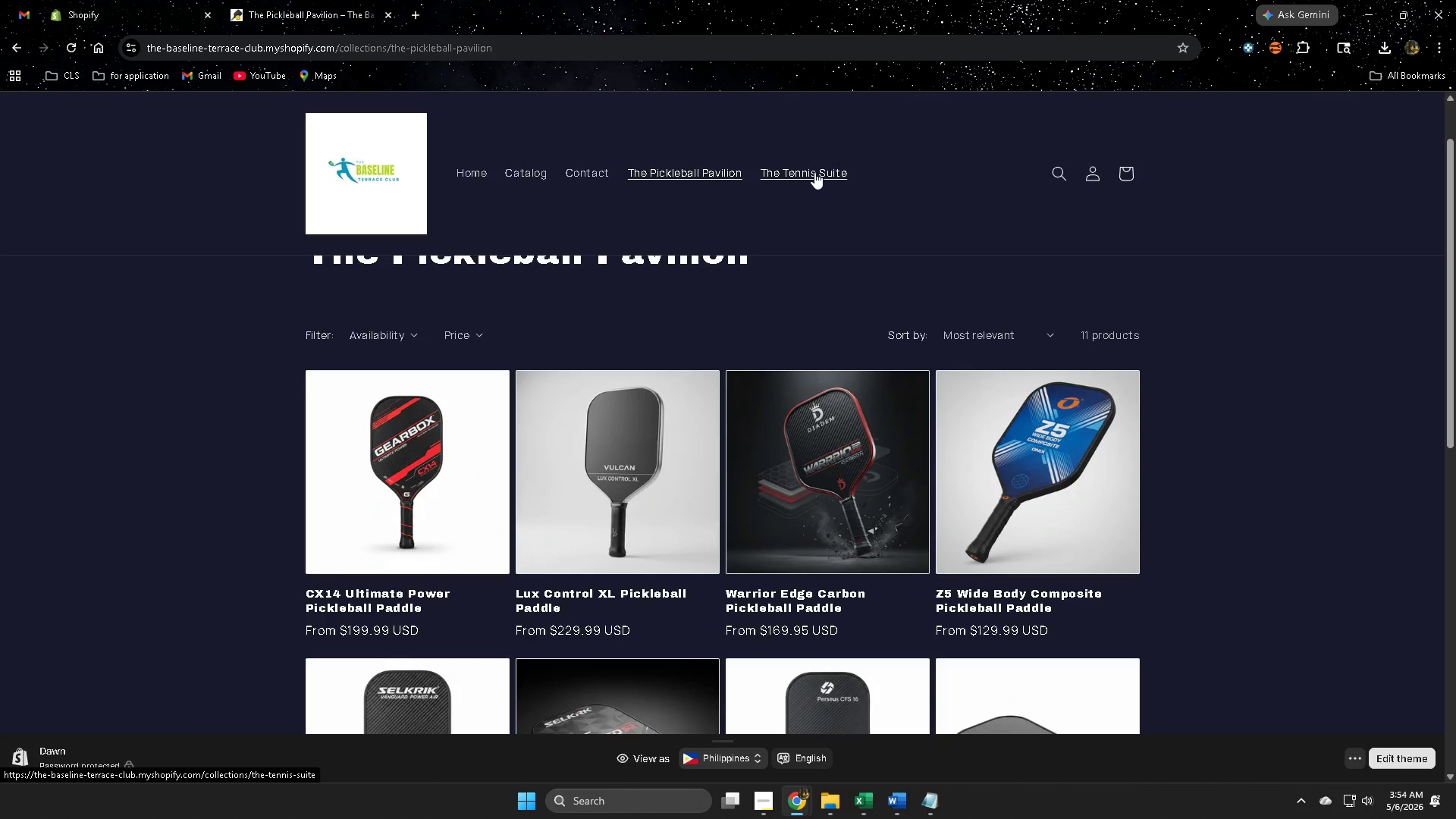 
scroll: coordinate [1217, 475], scroll_direction: down, amount: 4.0
 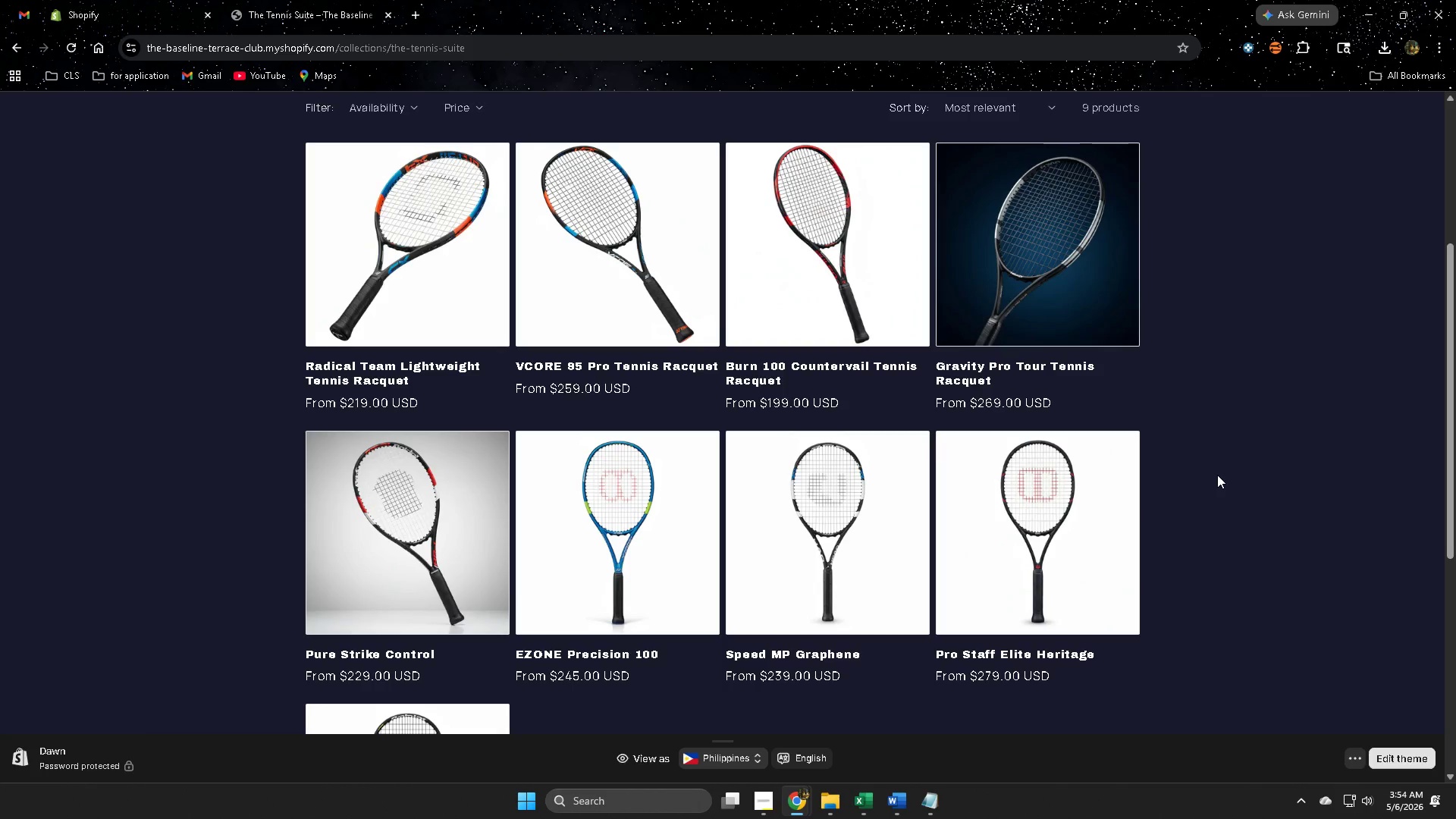 
scroll: coordinate [1217, 475], scroll_direction: none, amount: 0.0
 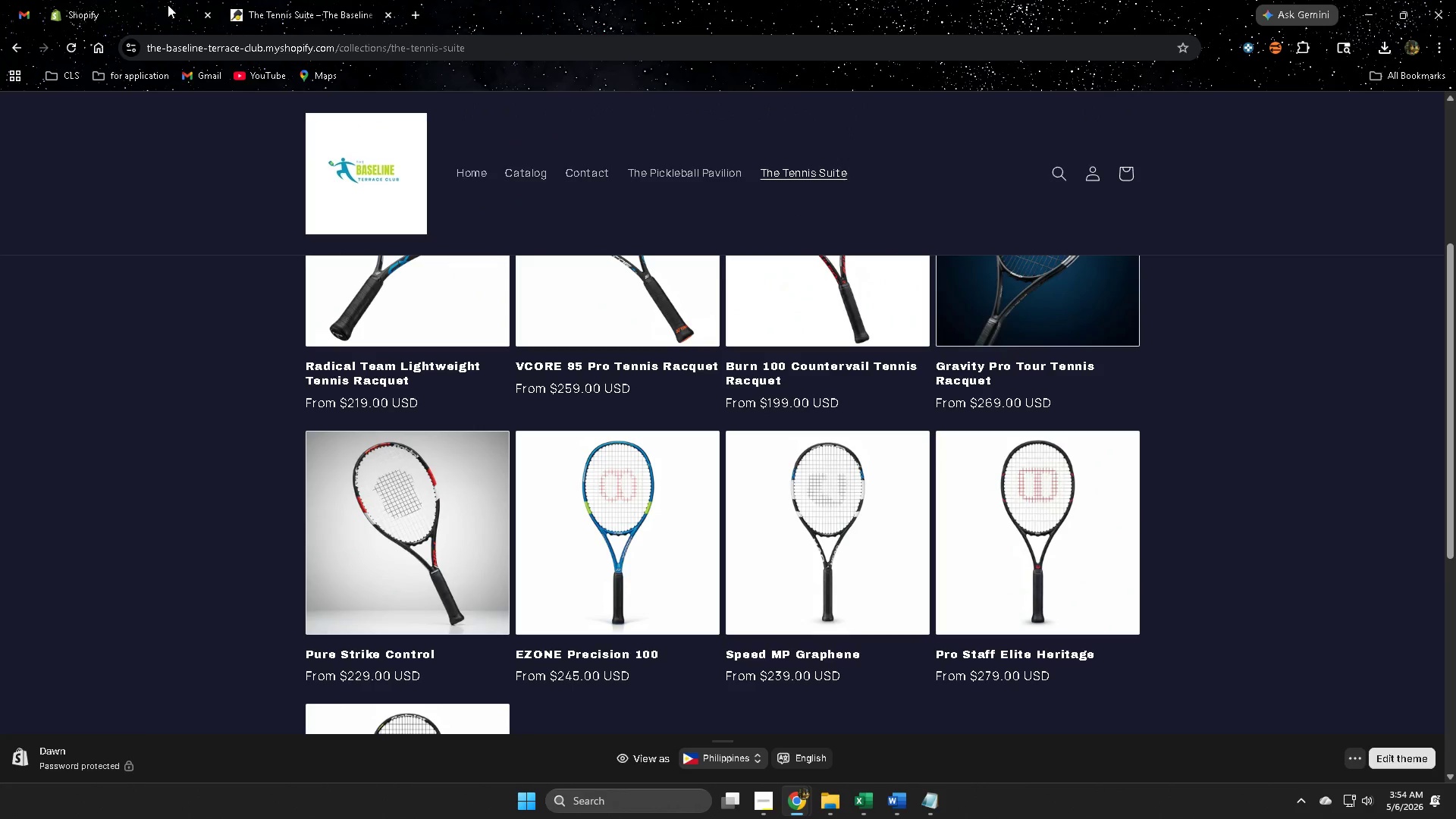 
left_click([83, 8])
 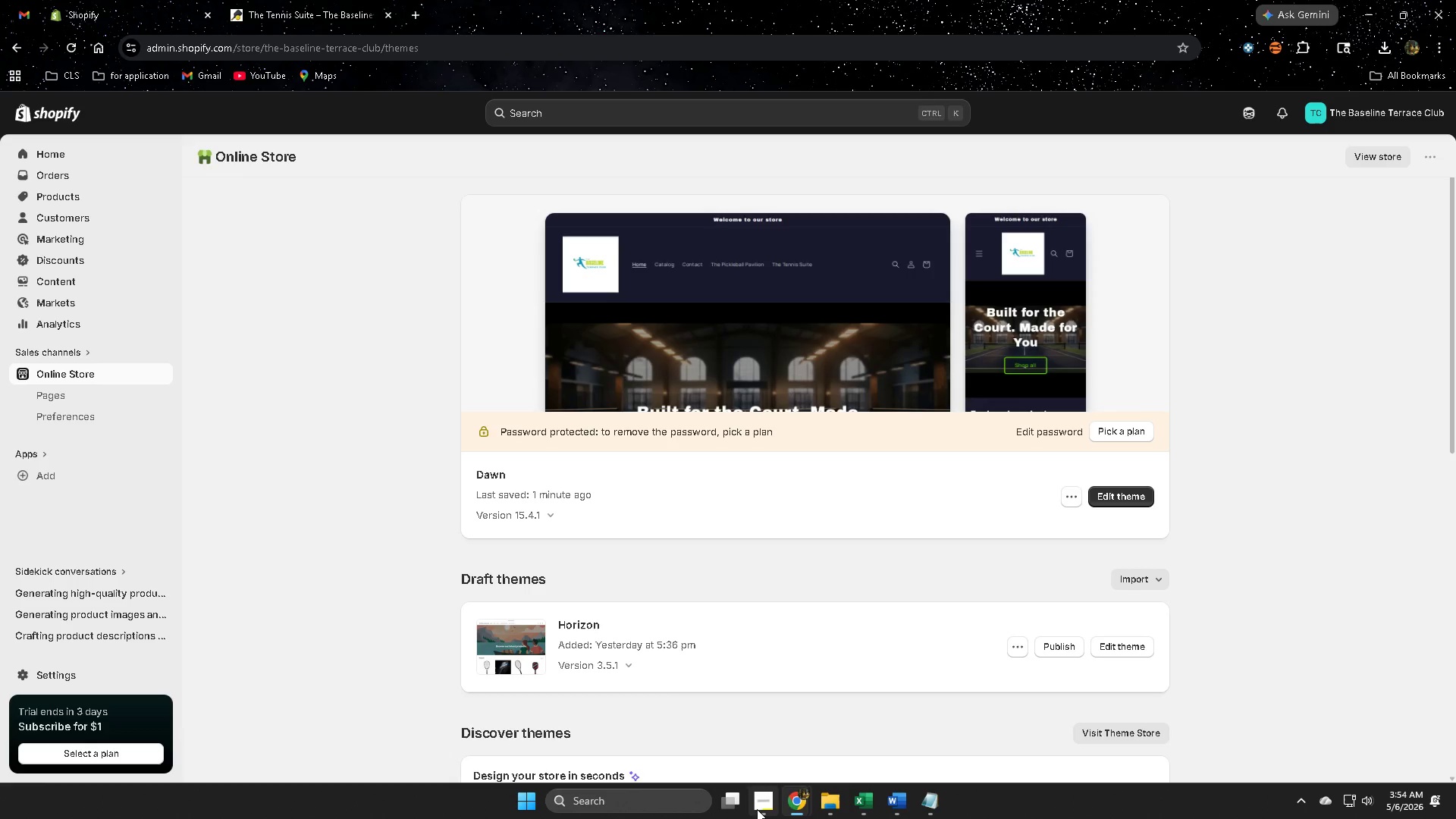 
left_click([738, 742])